 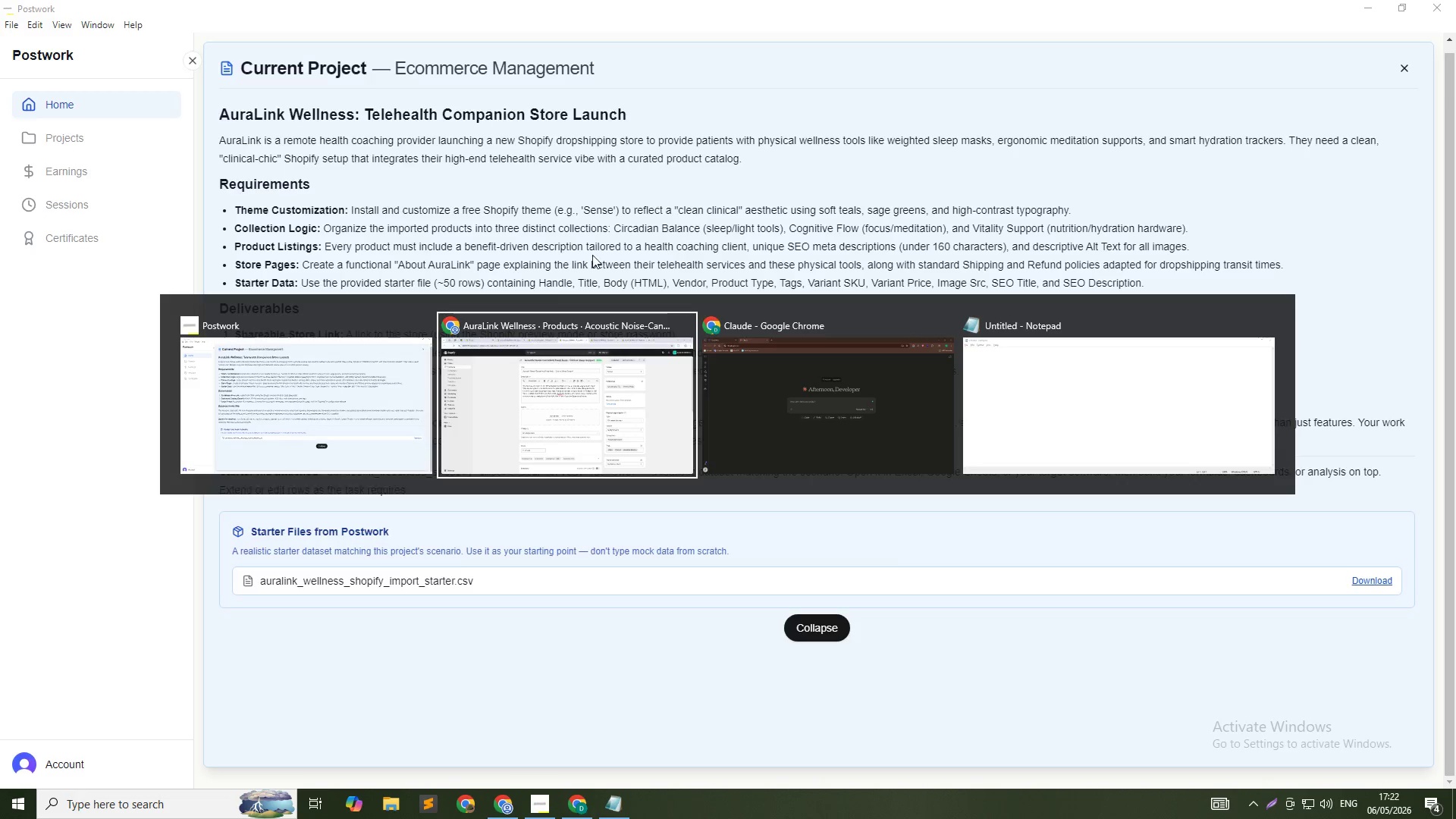 
left_click([71, 767])
 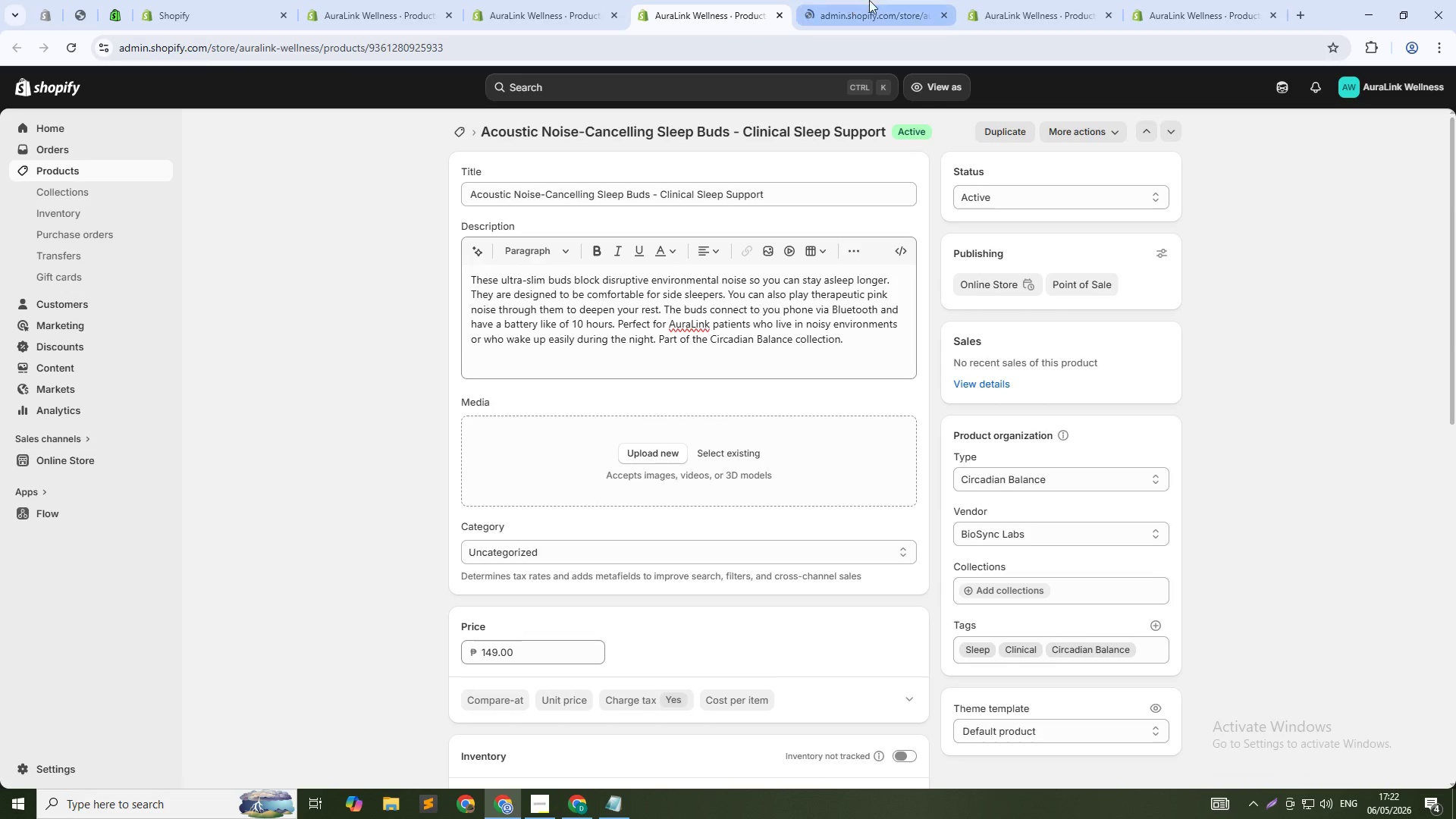 
left_click([869, 0])
 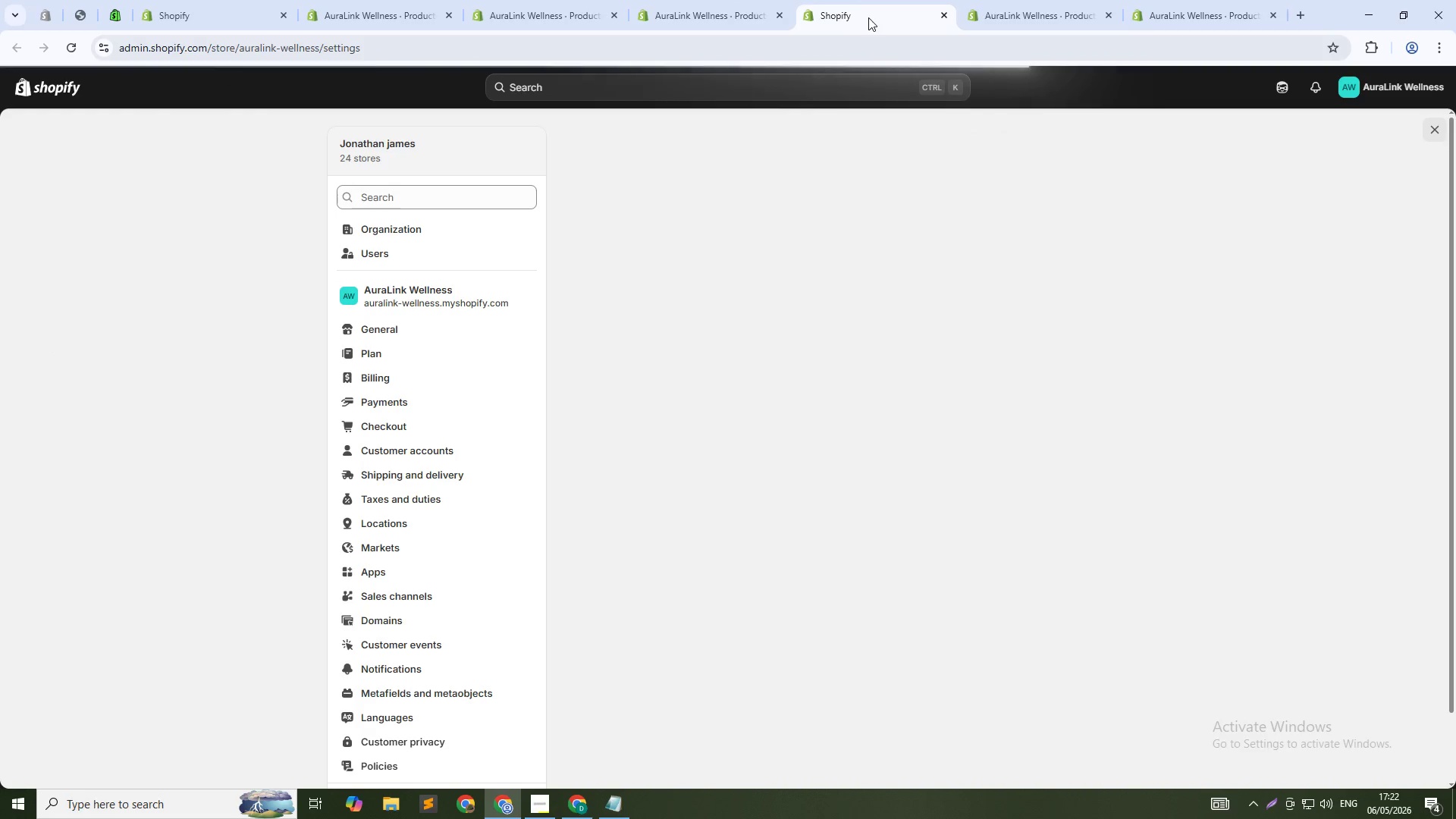 
wait(9.95)
 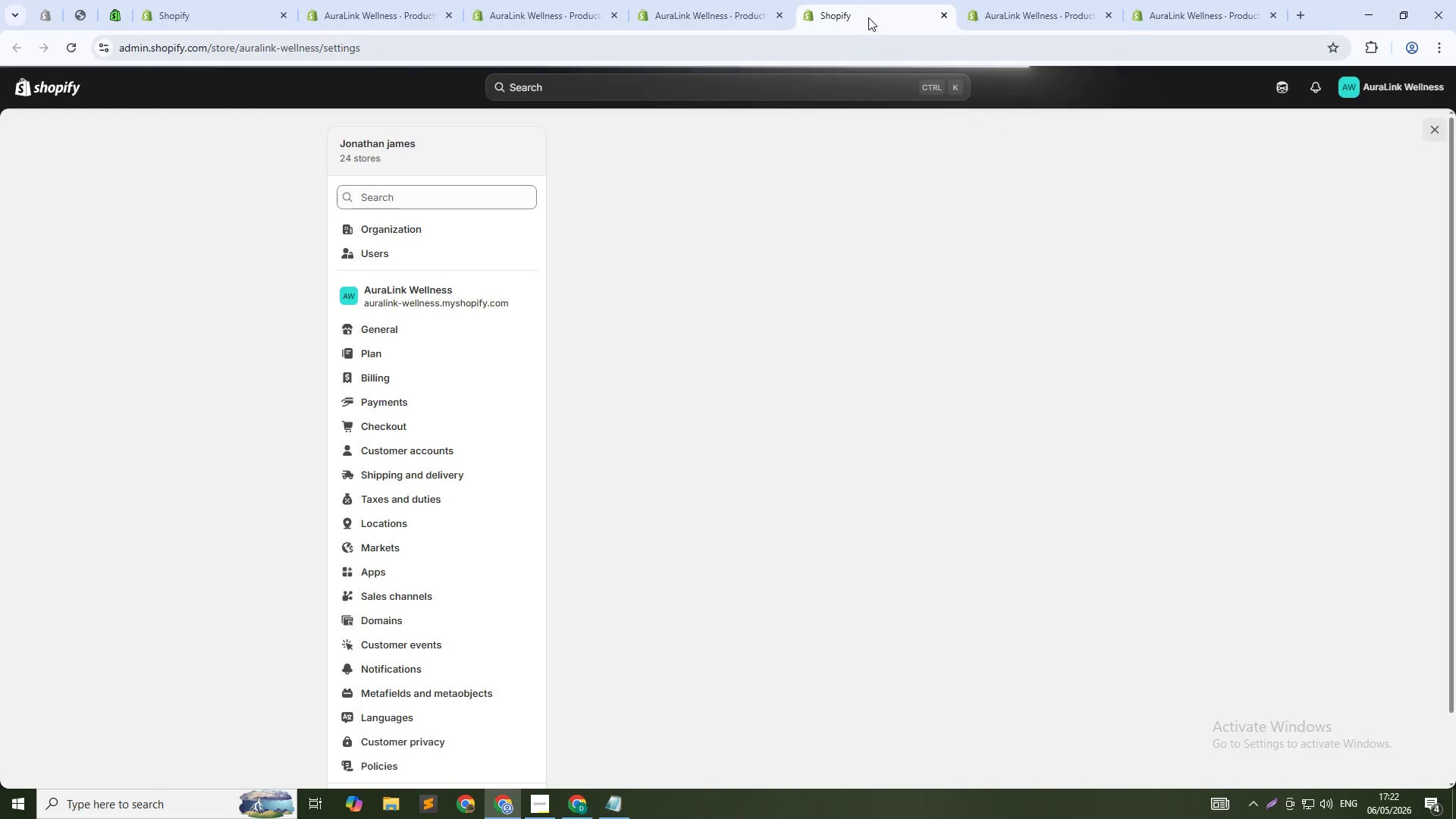 
scroll: coordinate [623, 338], scroll_direction: down, amount: 3.0
 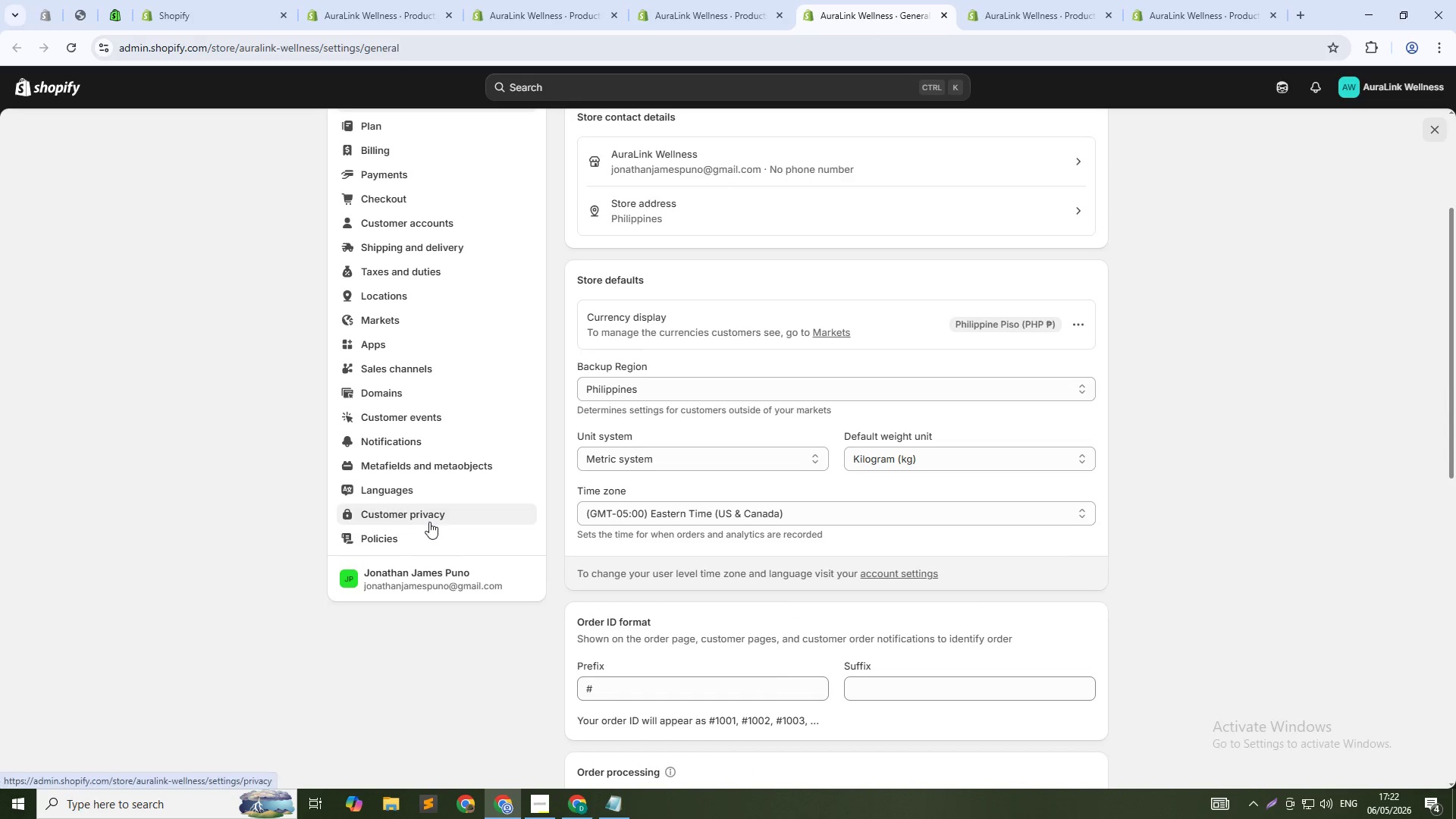 
left_click([404, 548])
 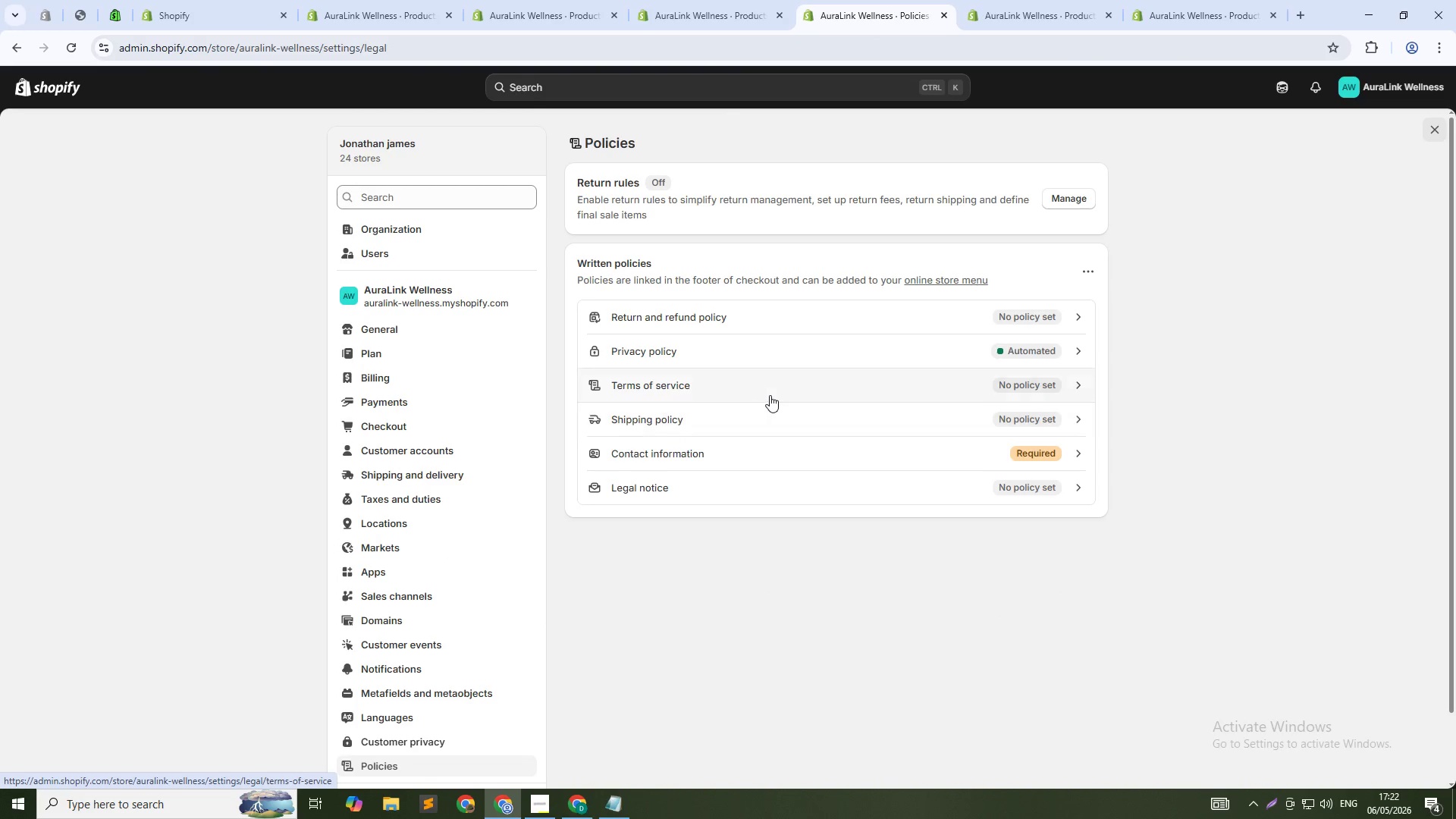 
left_click([817, 311])
 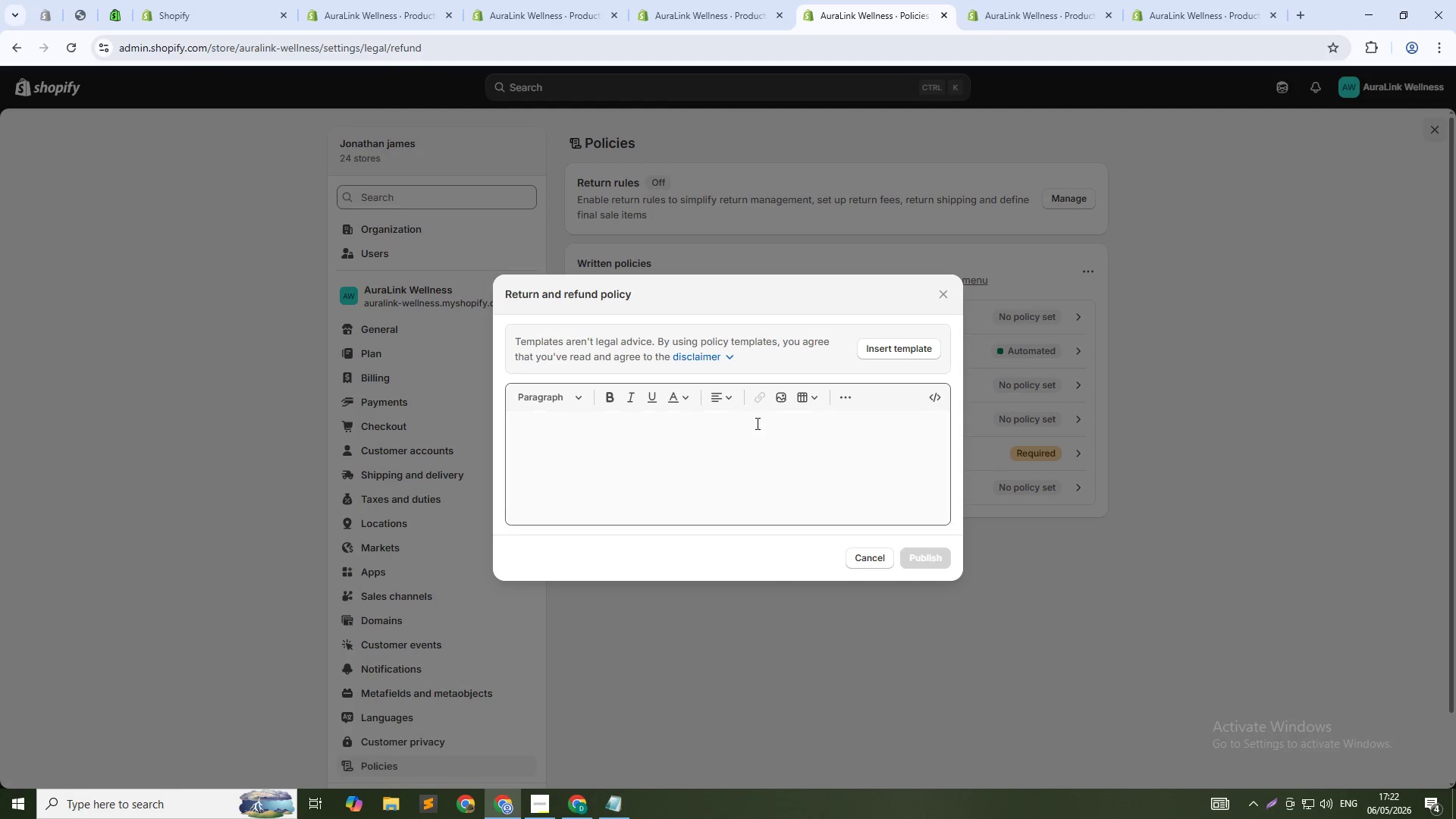 
left_click([761, 431])
 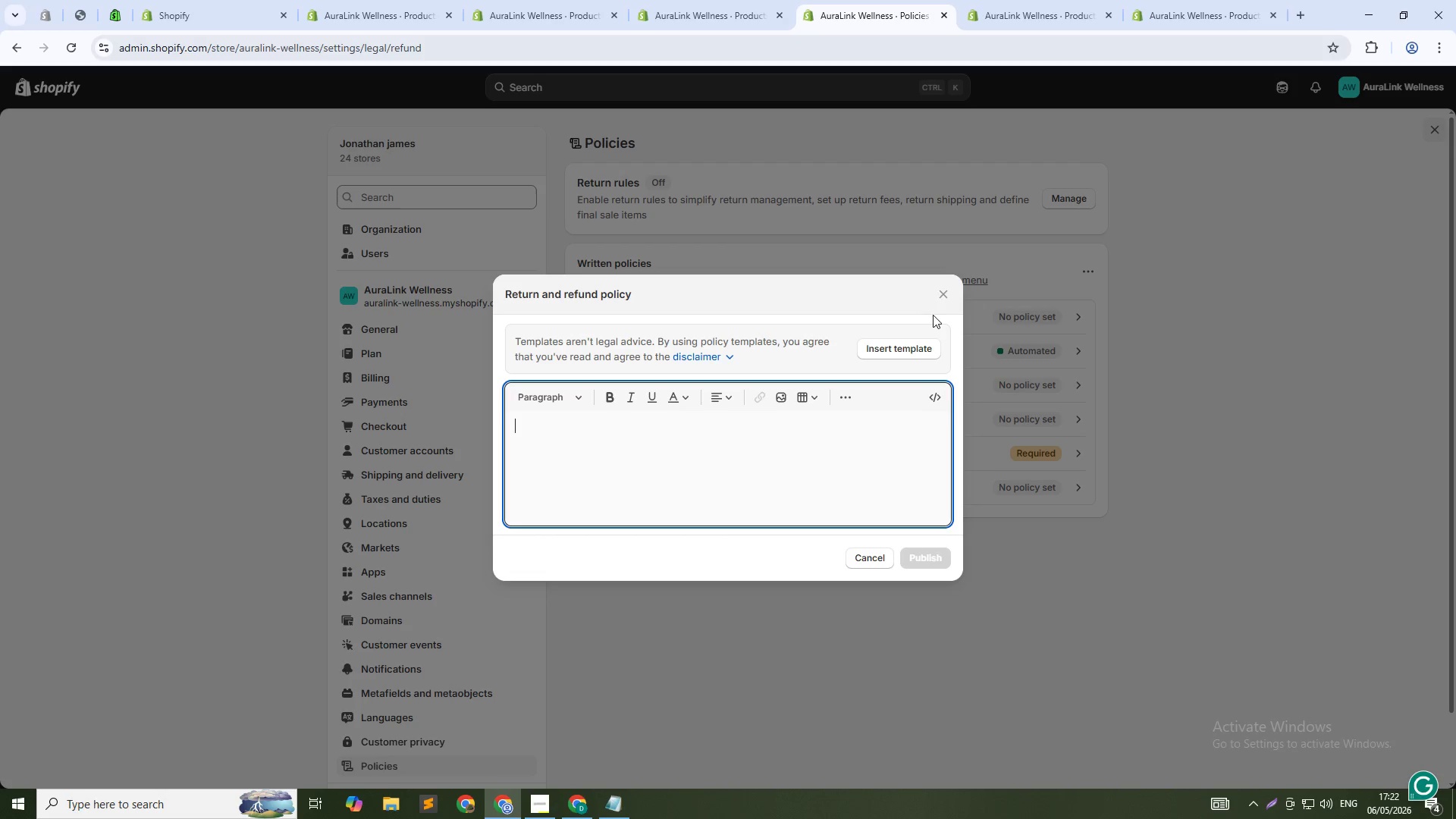 
left_click([949, 292])
 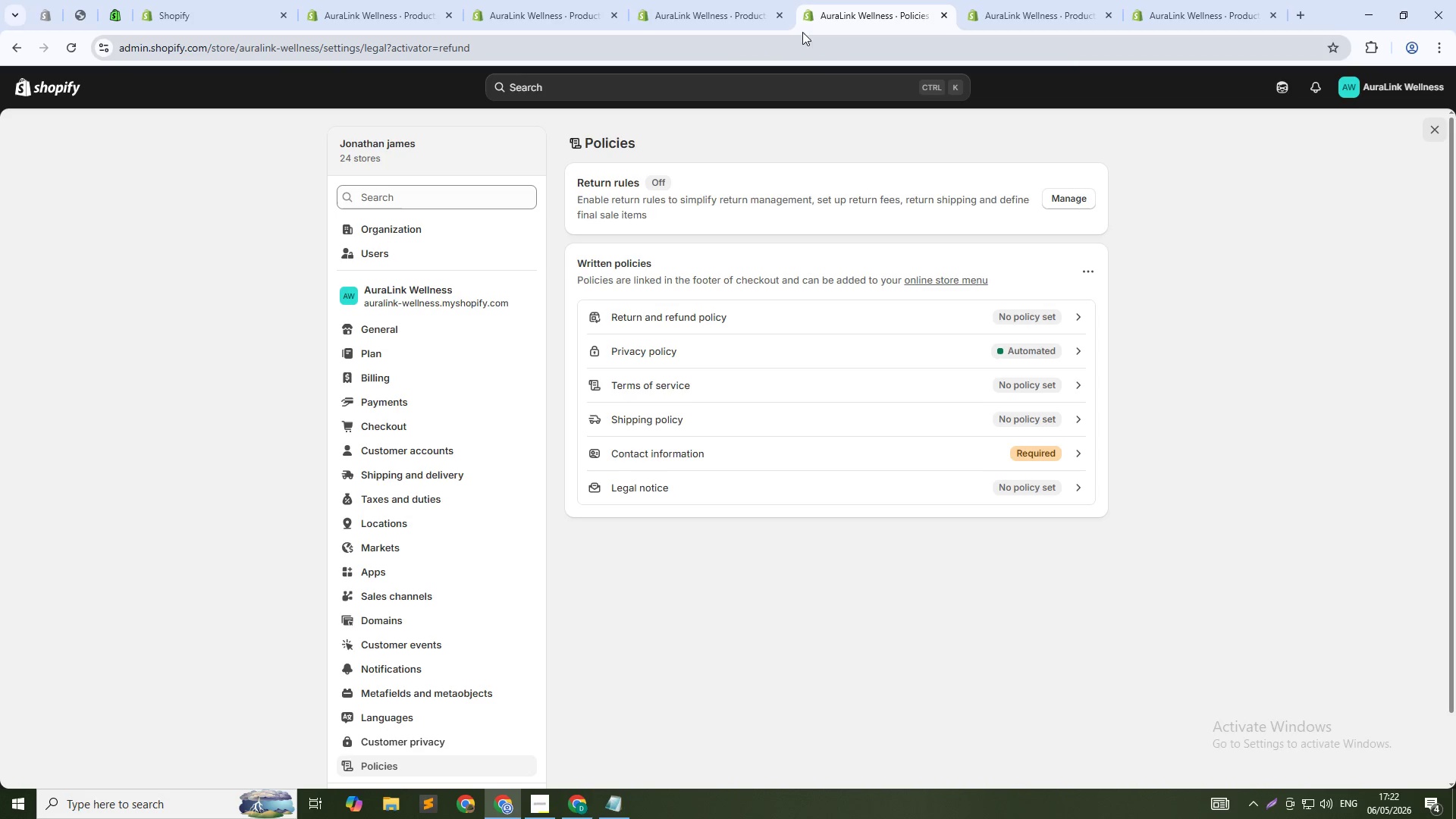 
wait(6.92)
 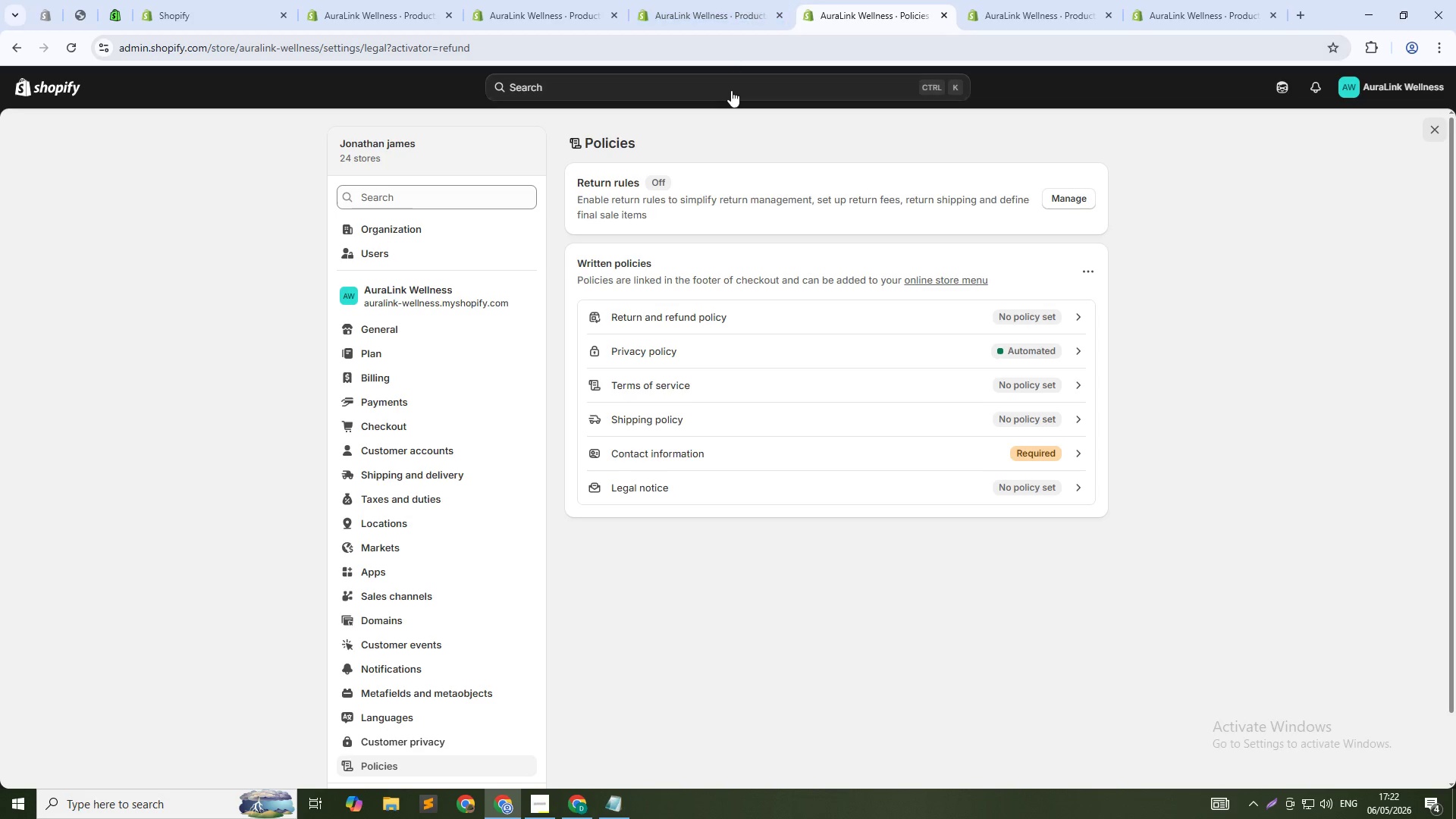 
left_click([1439, 131])
 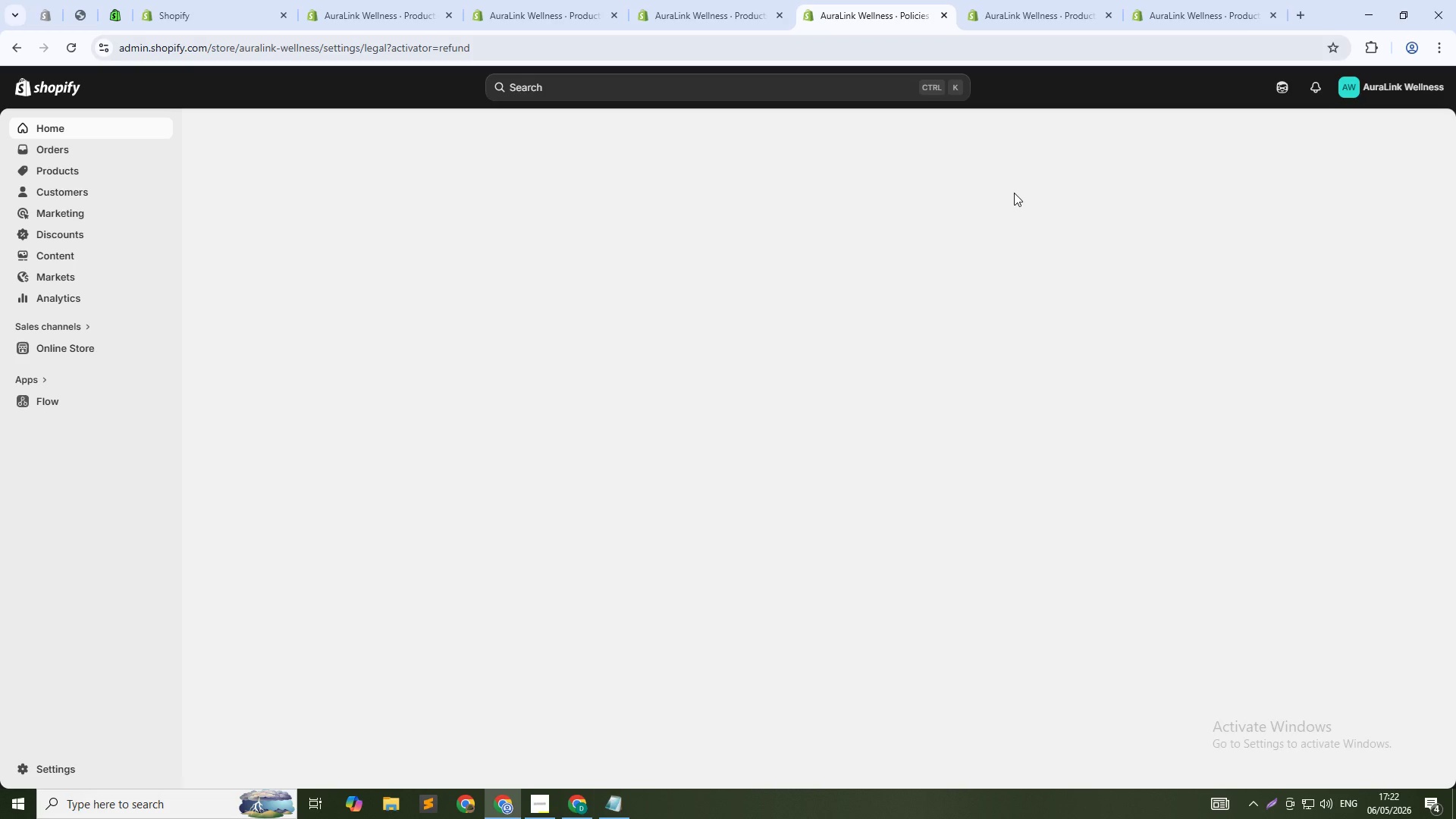 
key(Alt+AltLeft)
 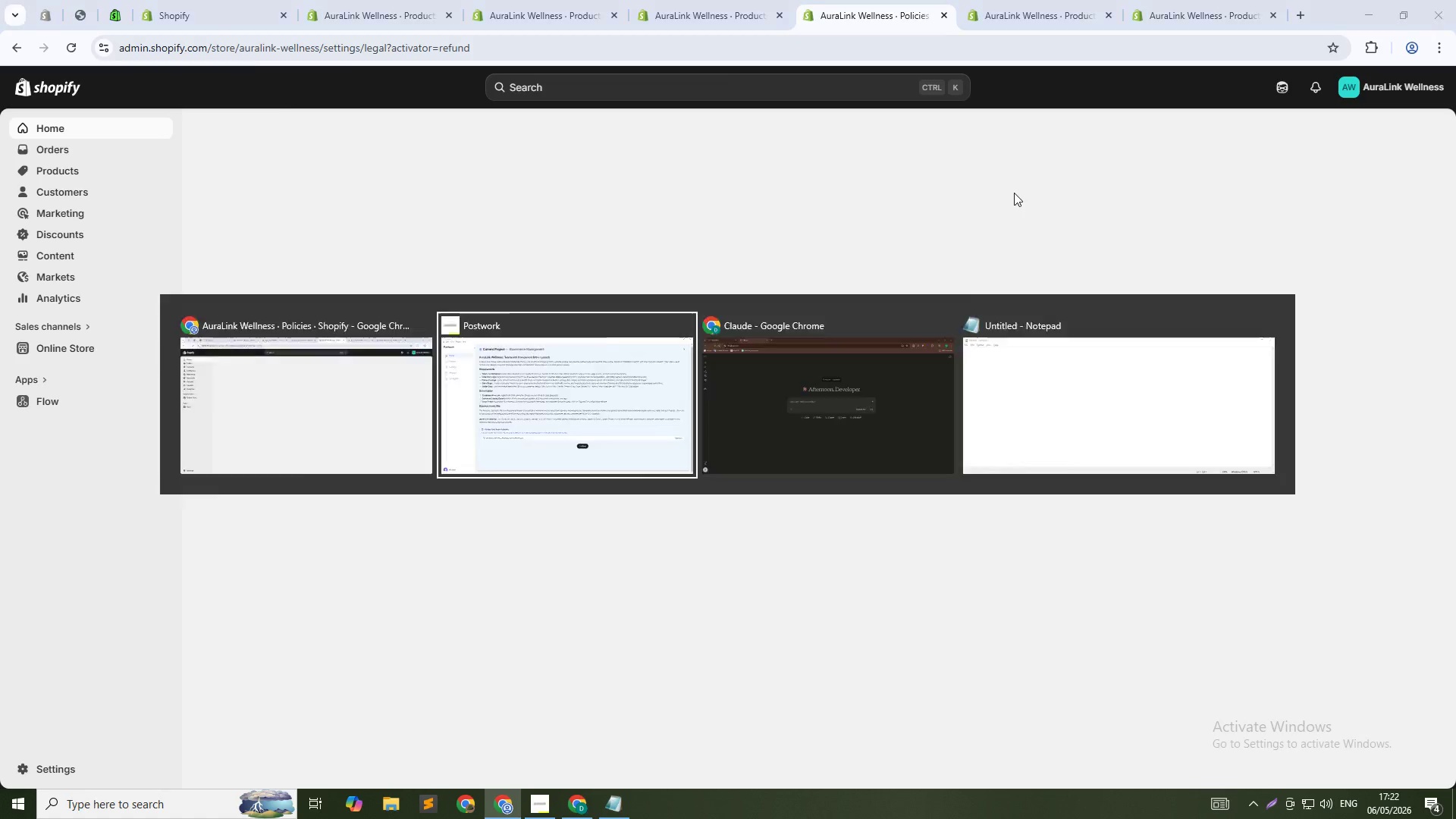 
key(Alt+Tab)